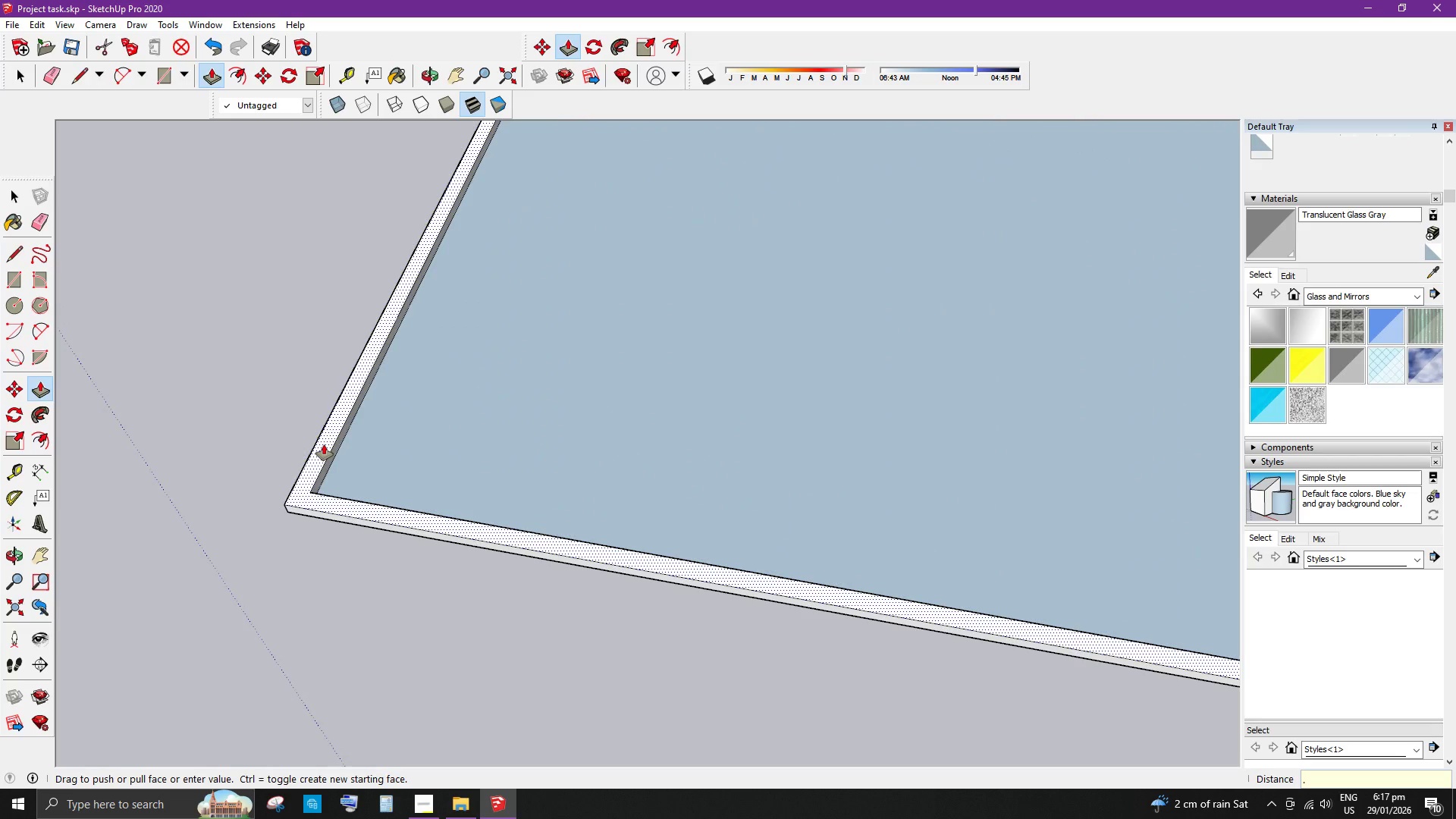 
key(Numpad0)
 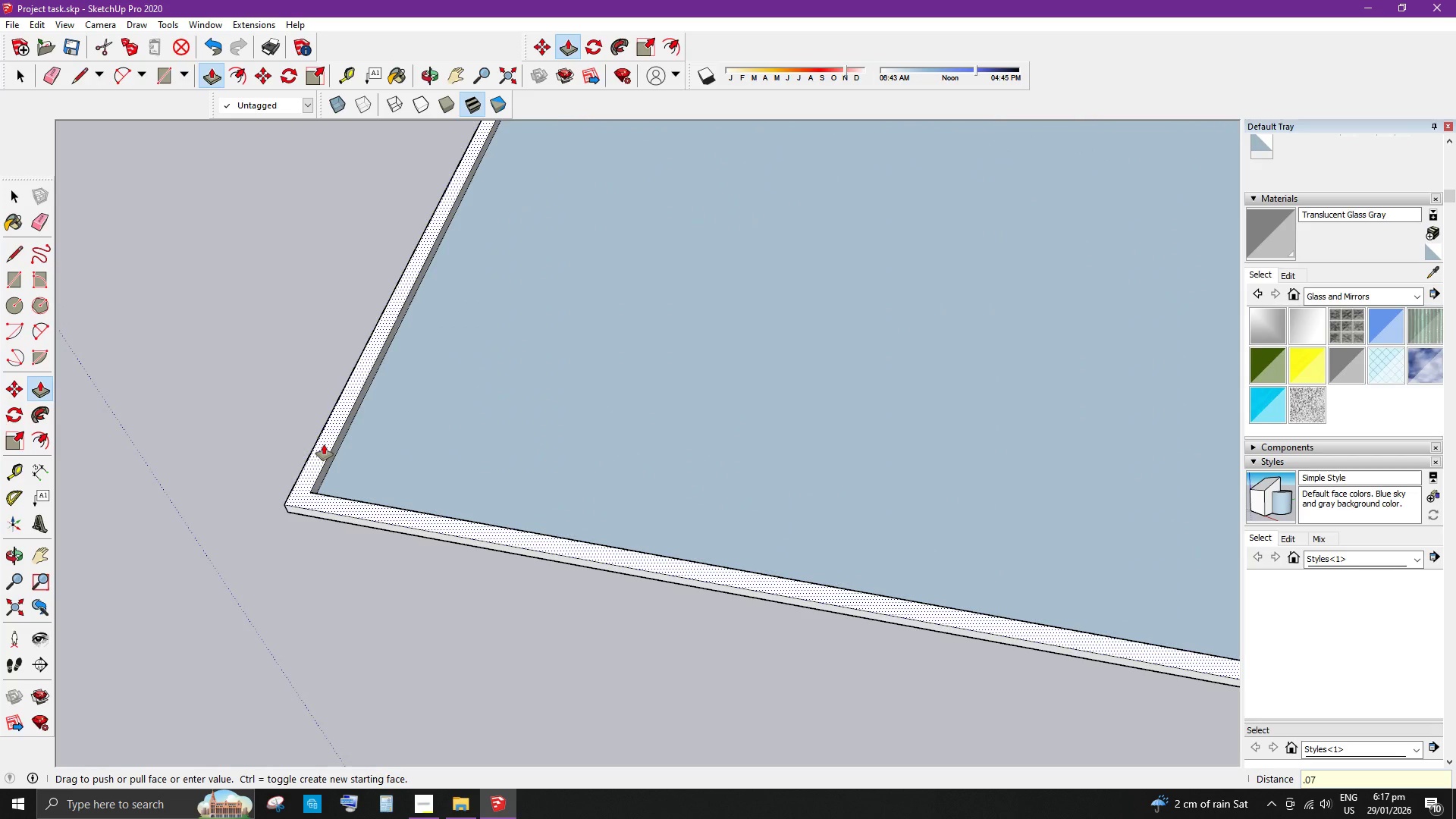 
key(Numpad7)
 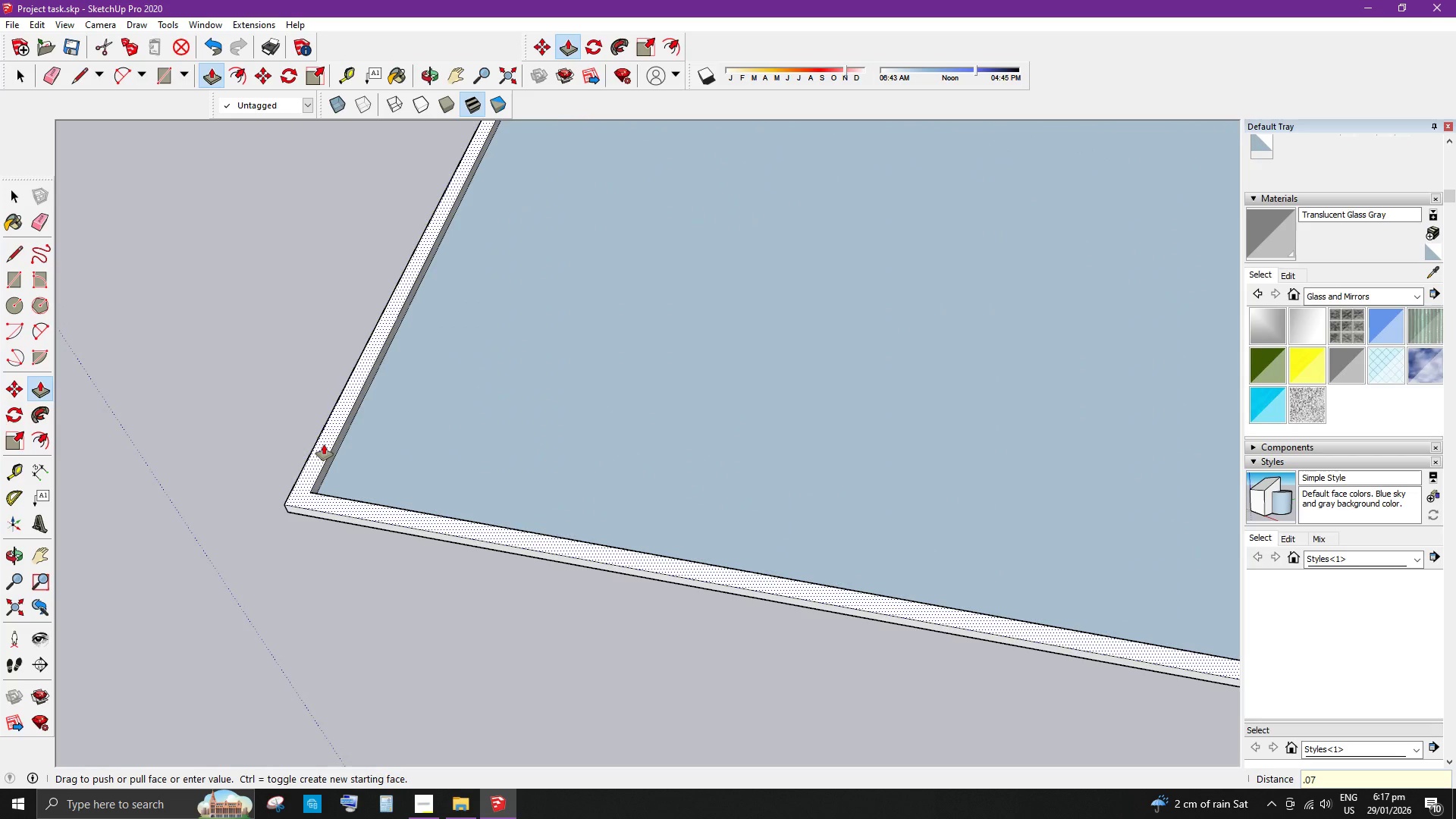 
key(Numpad5)
 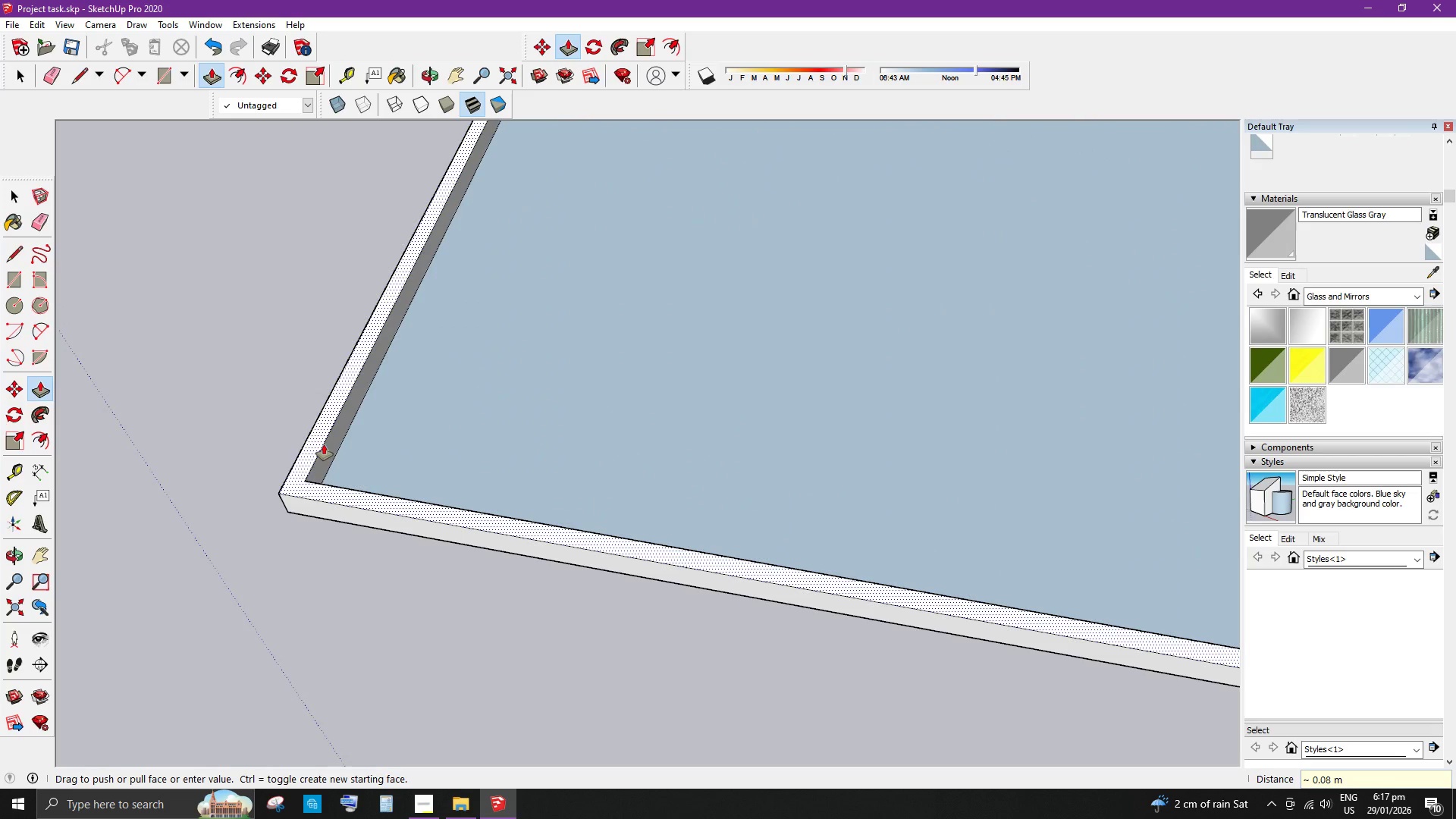 
key(Enter)
 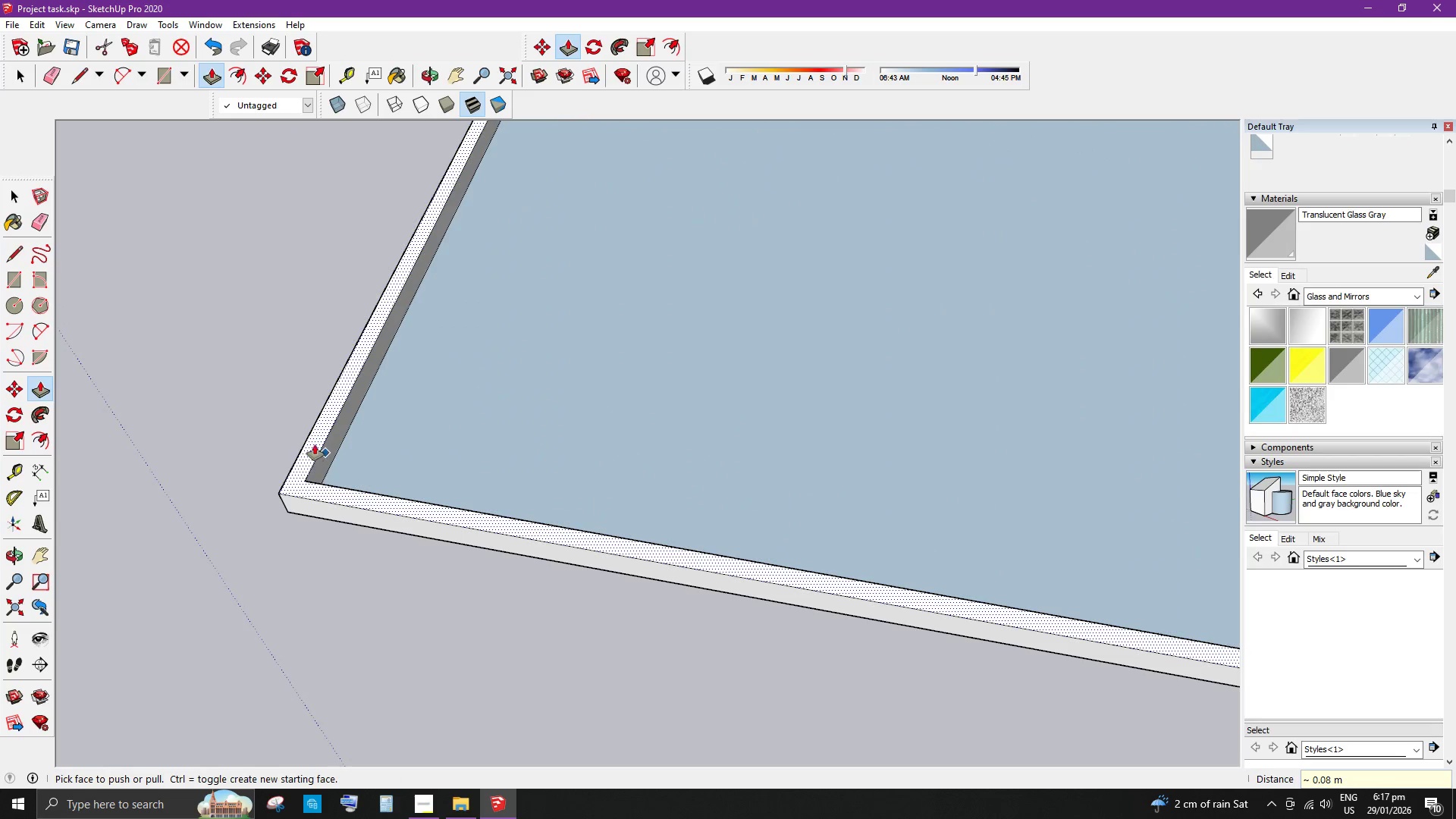 
key(Space)
 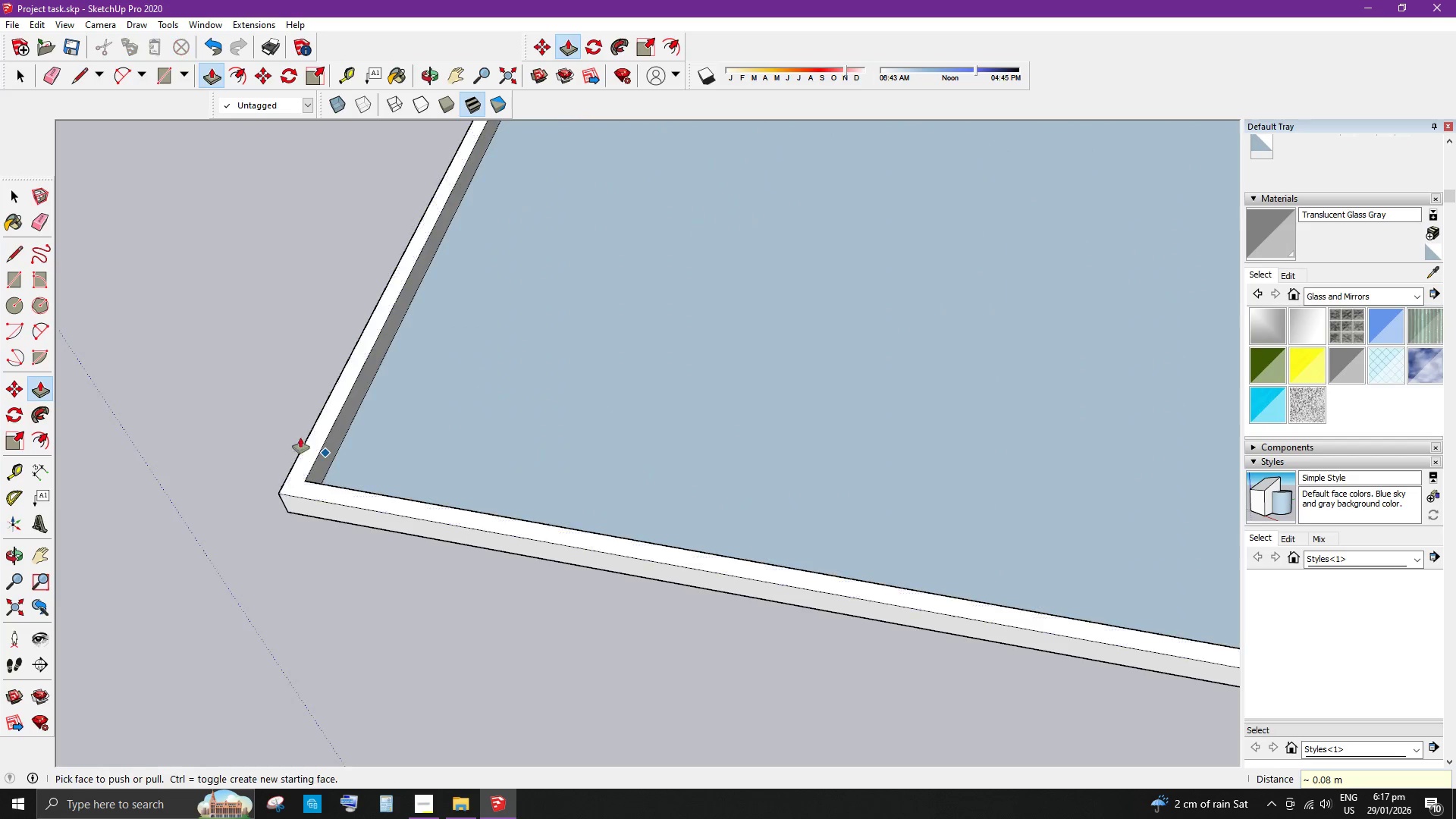 
scroll: coordinate [435, 394], scroll_direction: down, amount: 10.0
 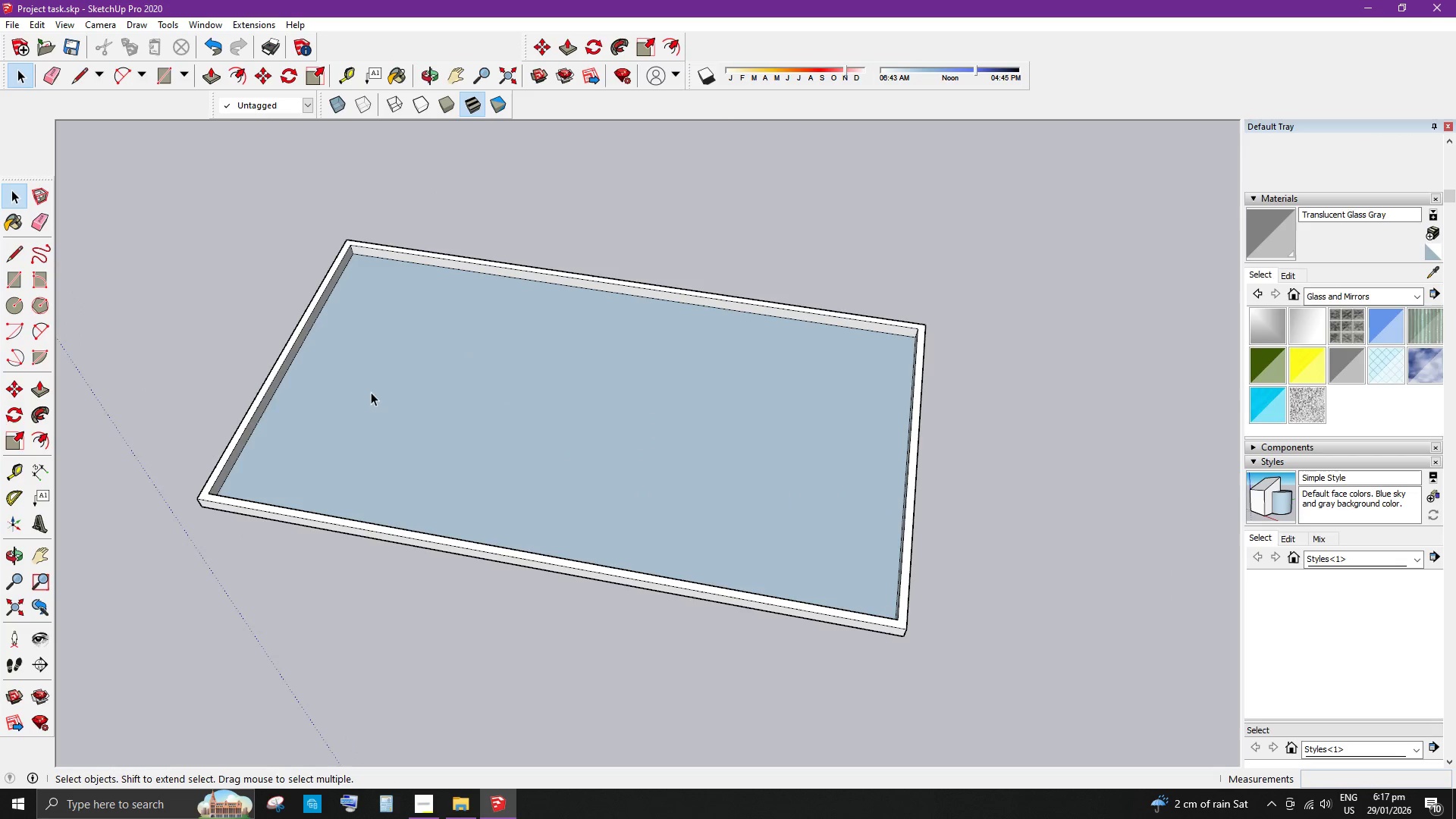 
left_click([378, 392])
 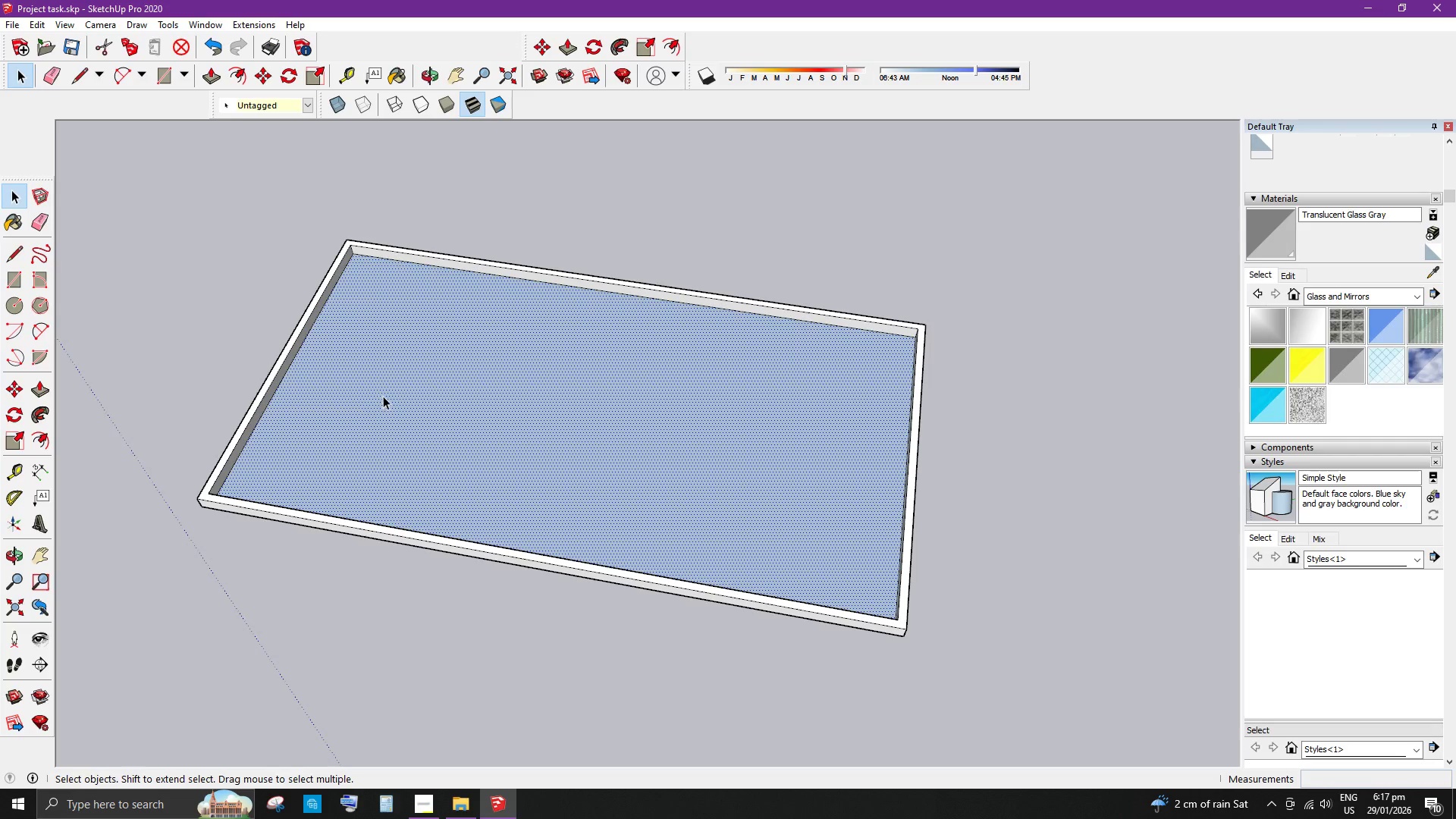 
key(Delete)
 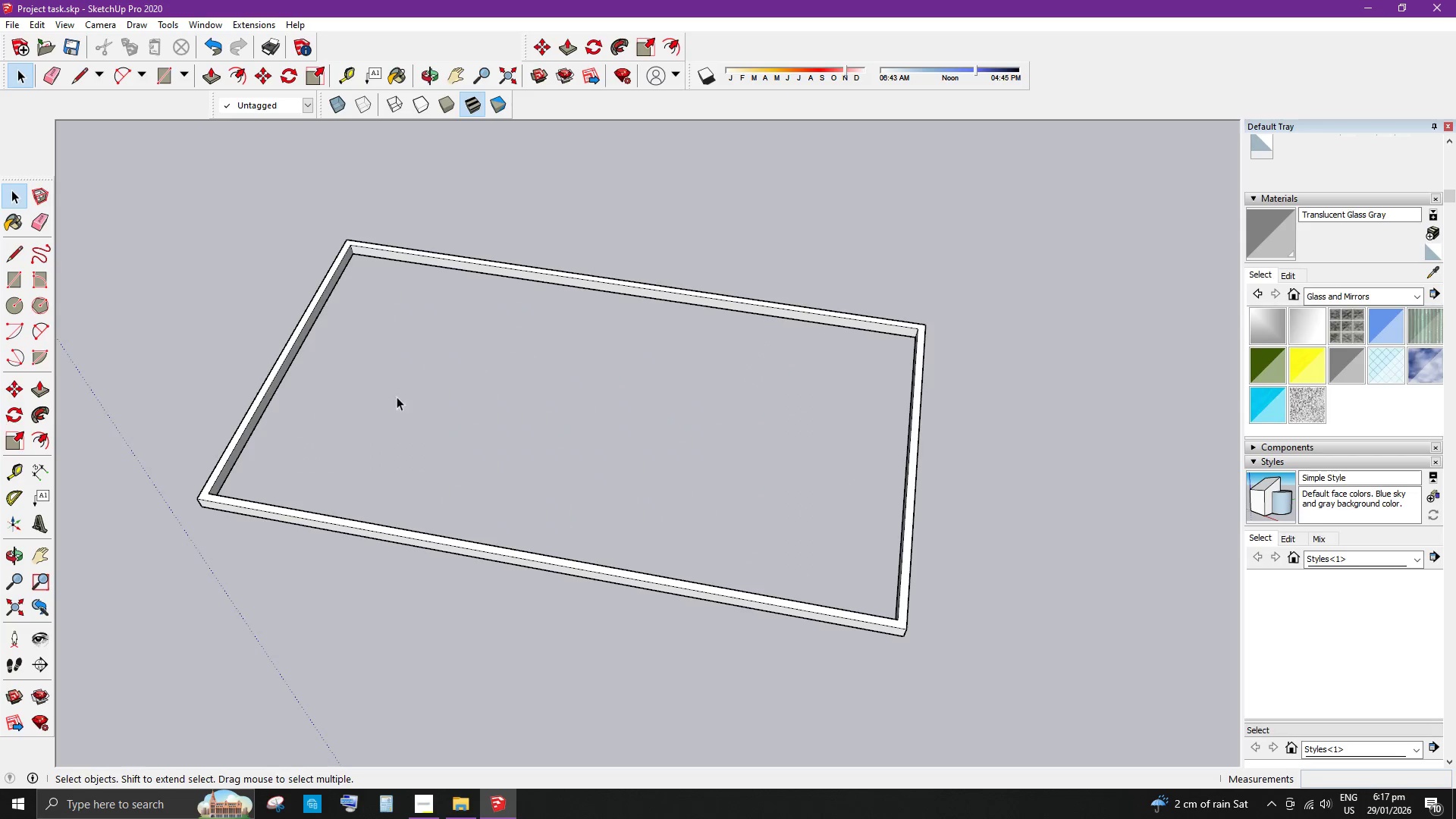 
scroll: coordinate [422, 536], scroll_direction: down, amount: 6.0
 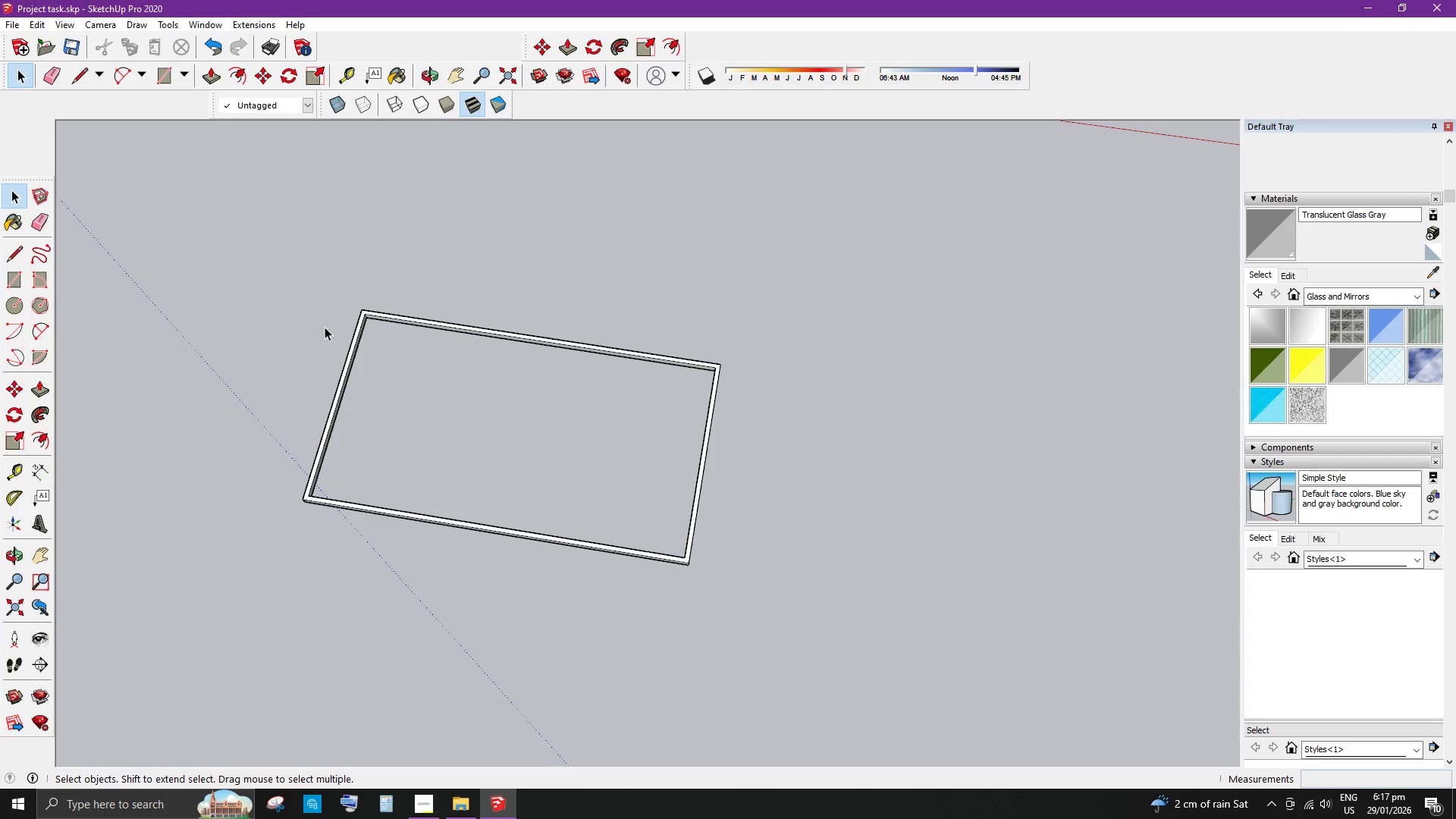 
left_click_drag(start_coordinate=[303, 281], to_coordinate=[758, 588])
 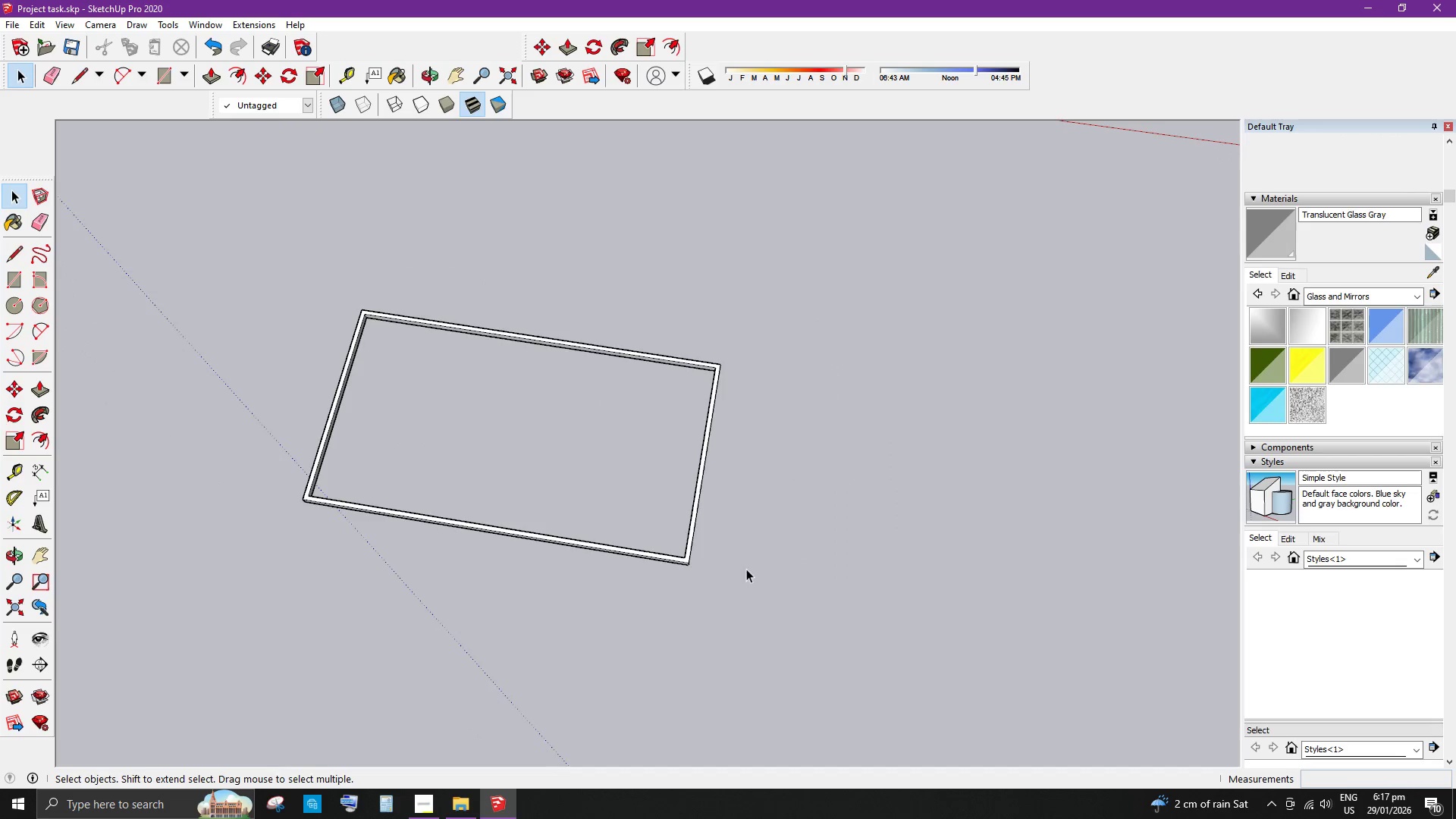 
scroll: coordinate [208, 469], scroll_direction: up, amount: 9.0
 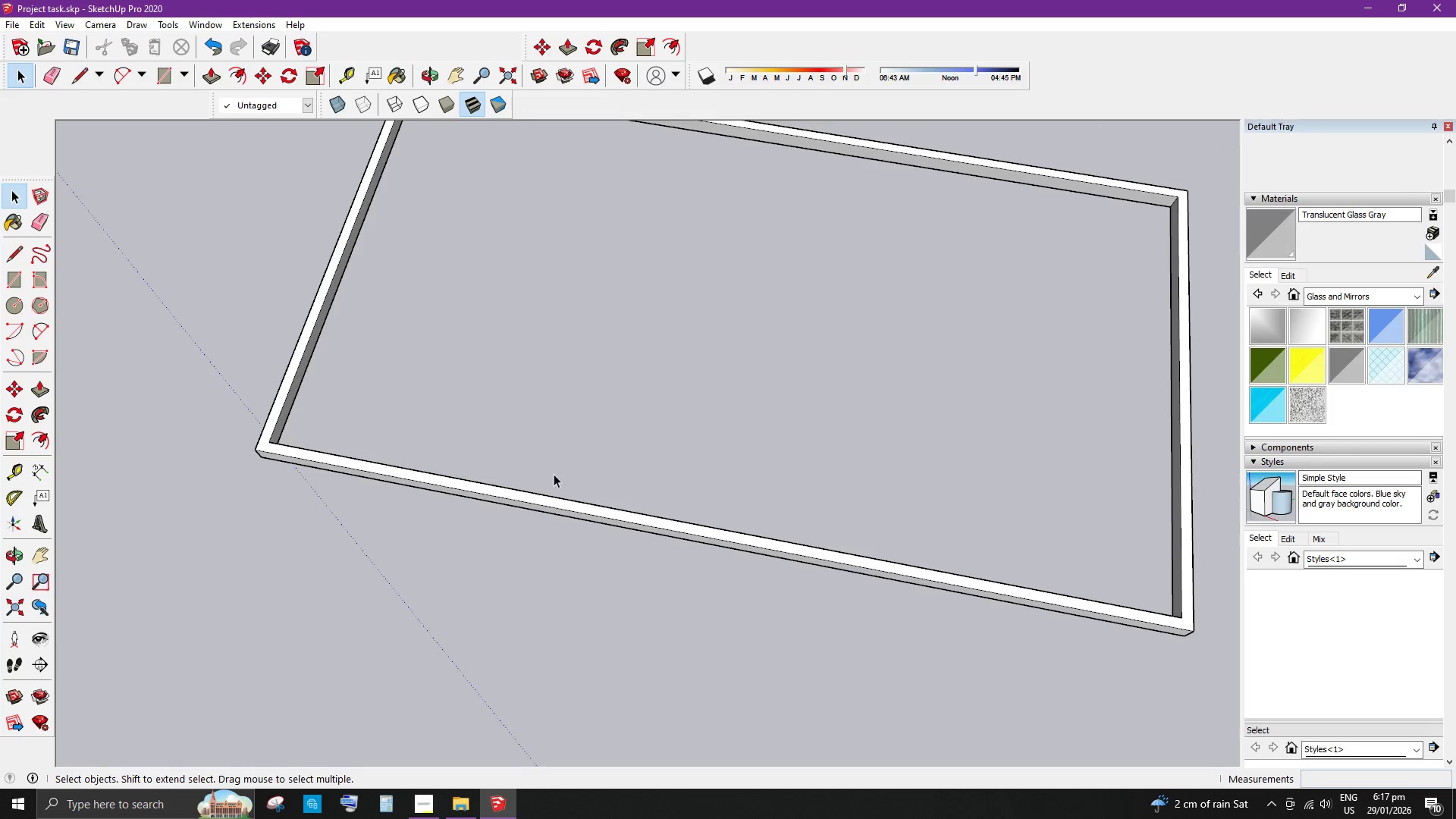 
wait(5.53)
 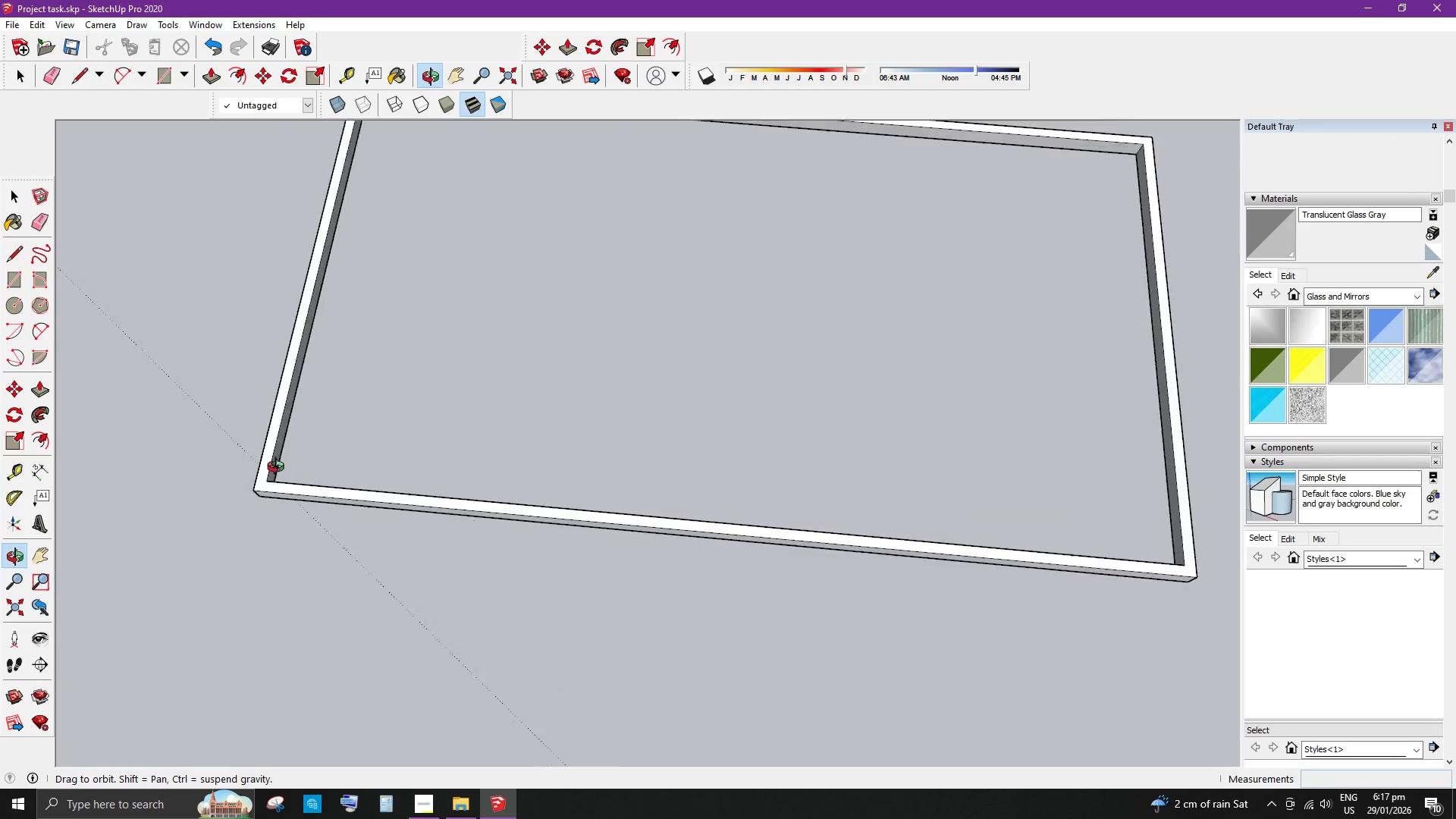 
left_click([1392, 214])
 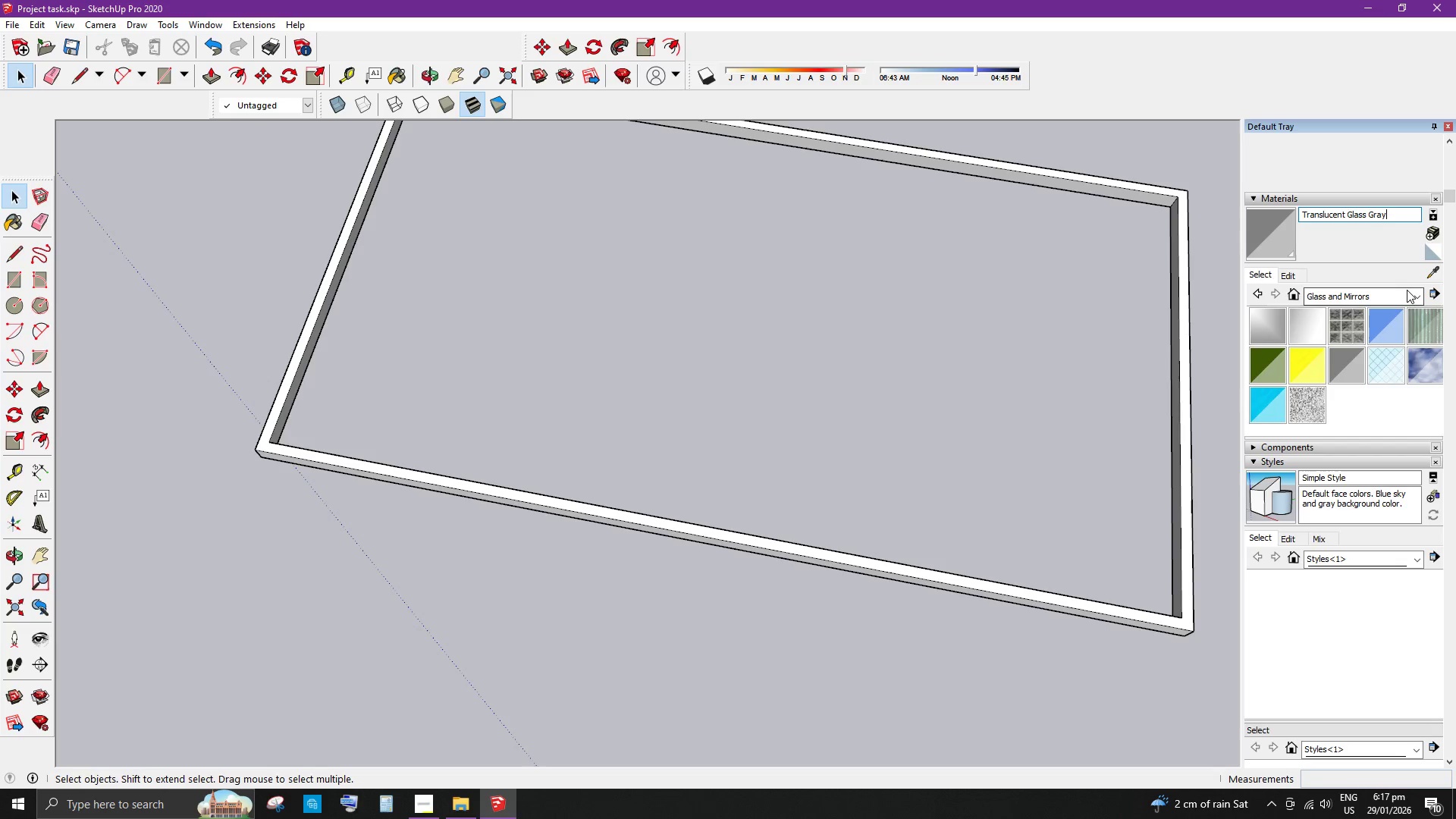 
left_click([1407, 290])
 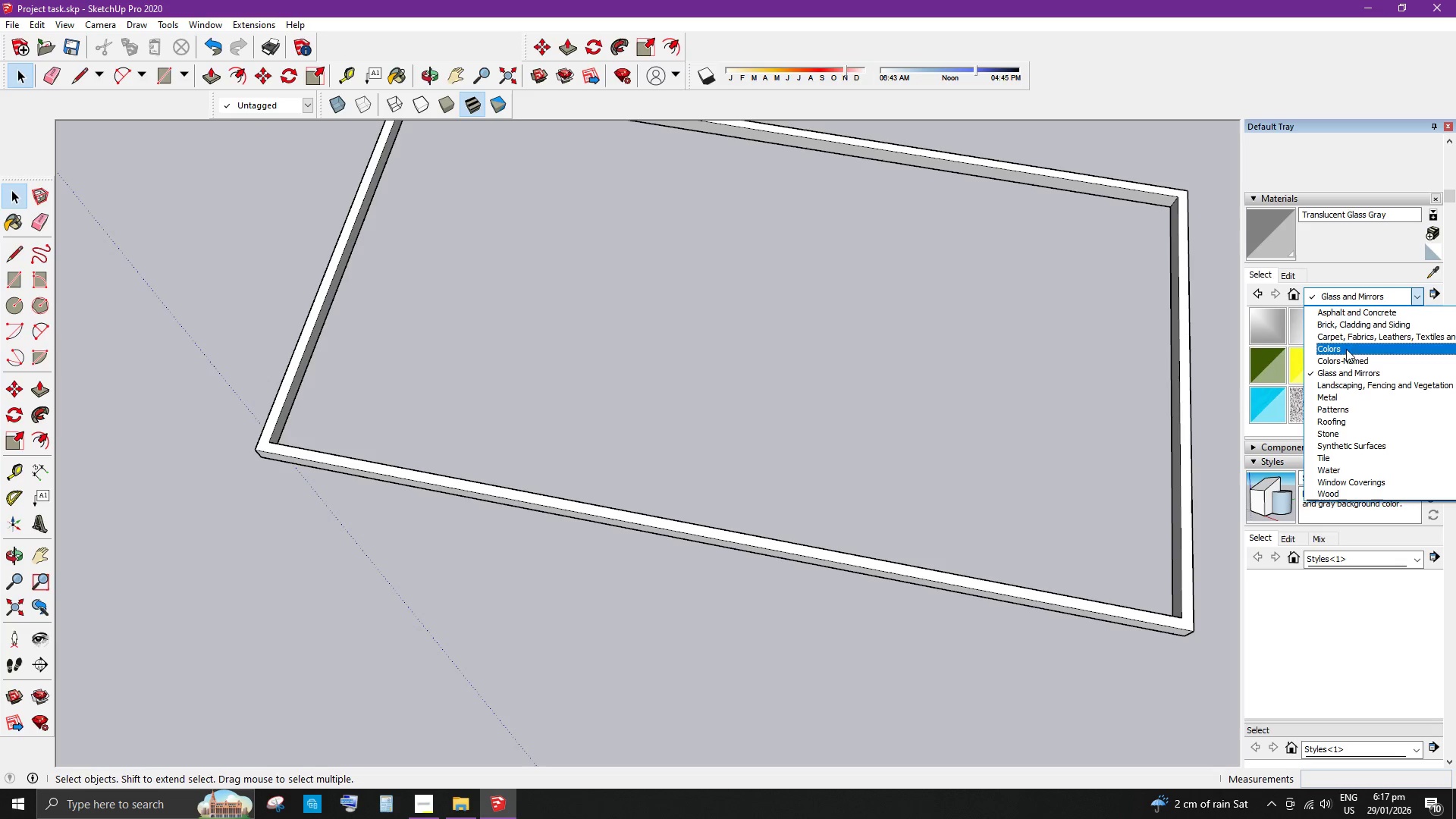 
left_click([1345, 359])
 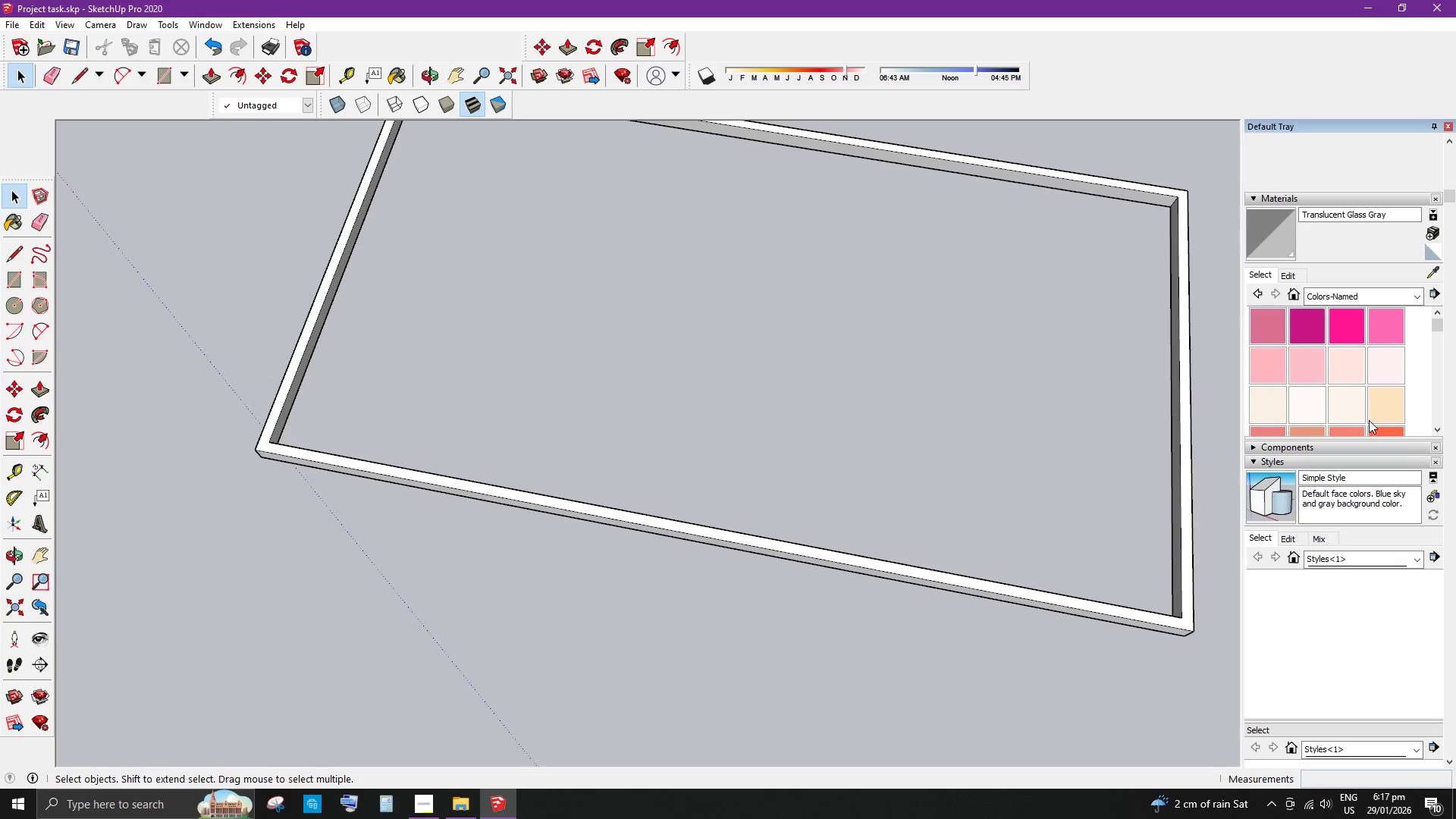 
scroll: coordinate [1375, 390], scroll_direction: down, amount: 16.0
 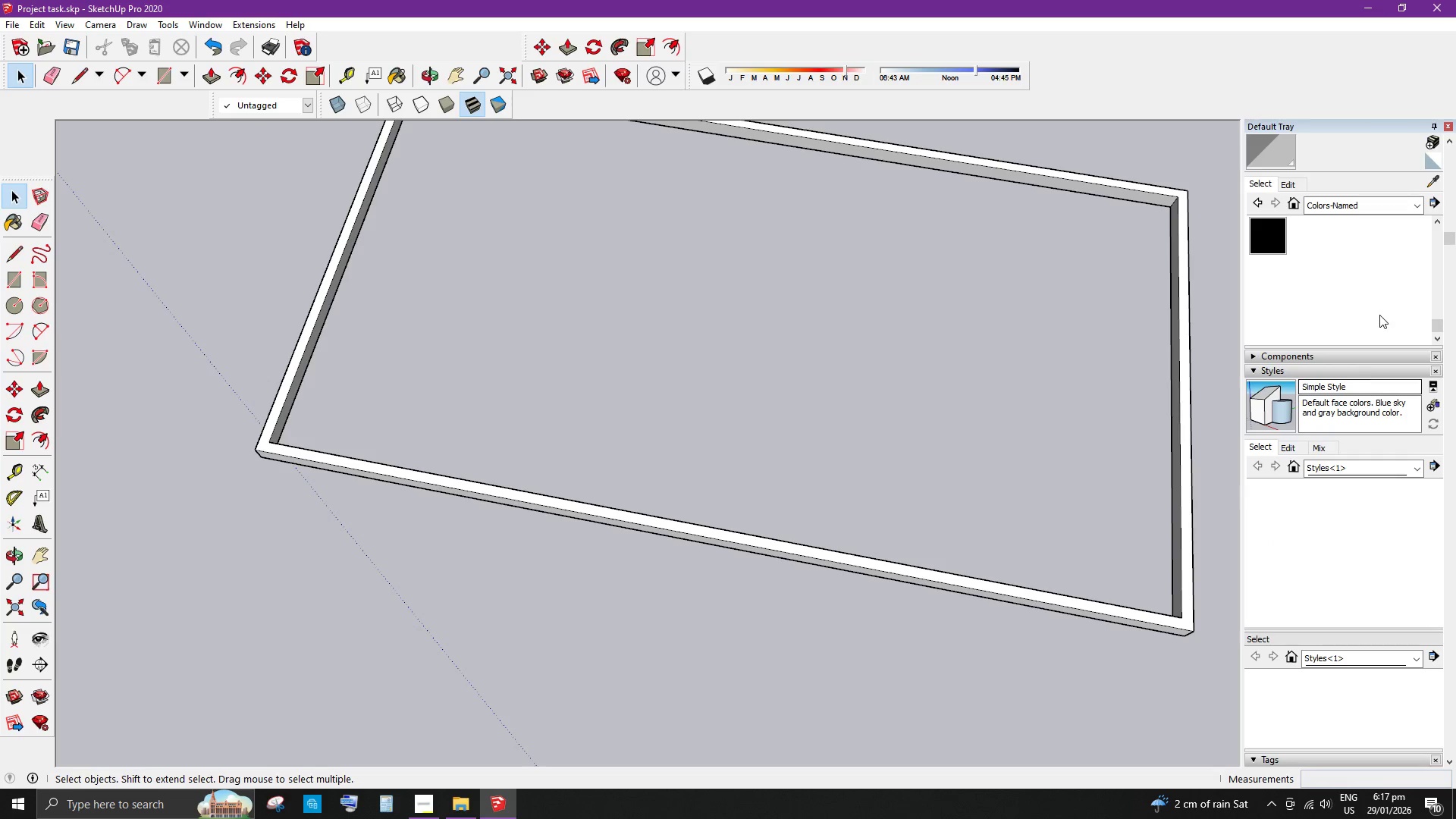 
scroll: coordinate [1379, 312], scroll_direction: up, amount: 1.0
 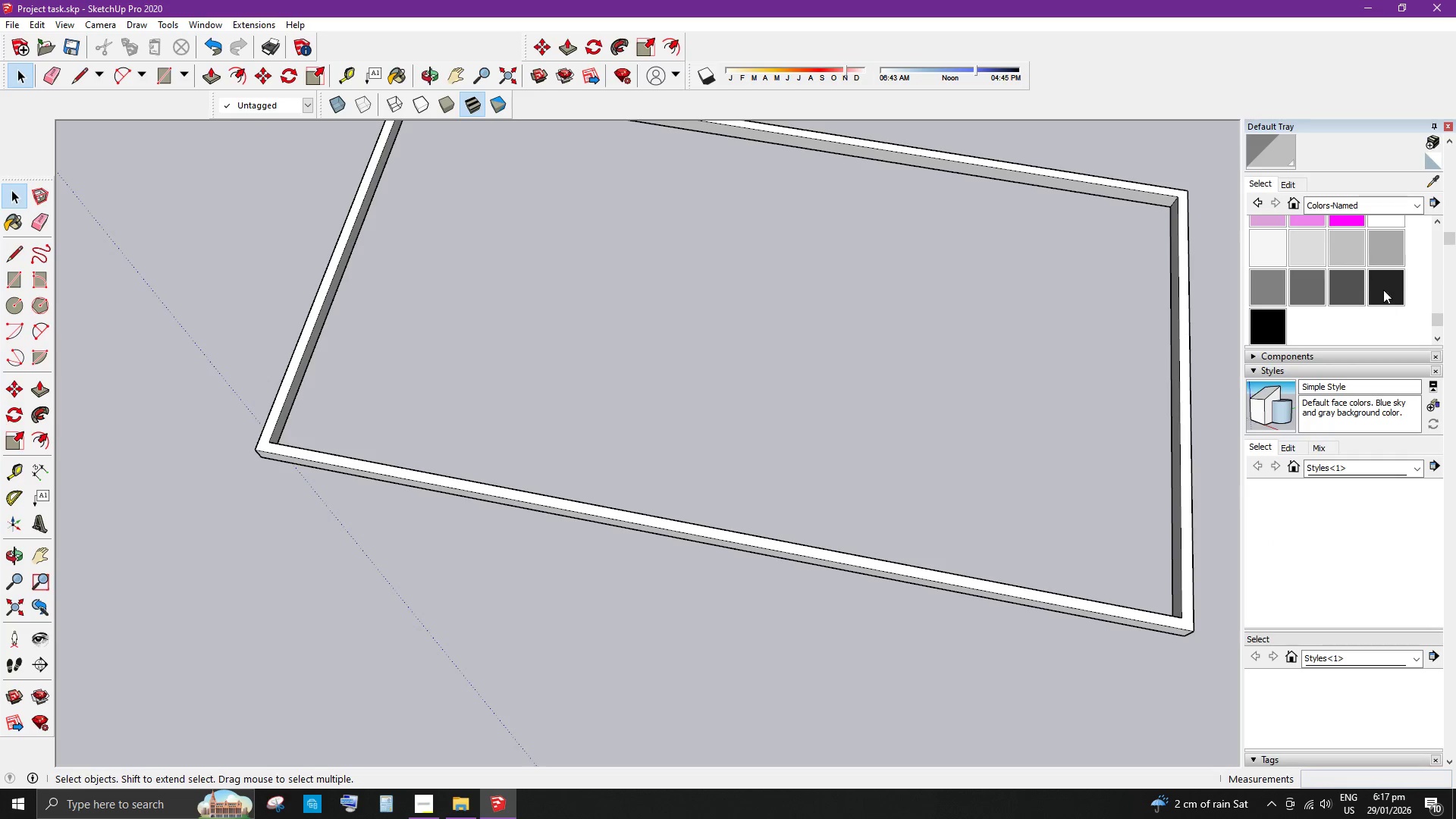 
left_click([1382, 282])
 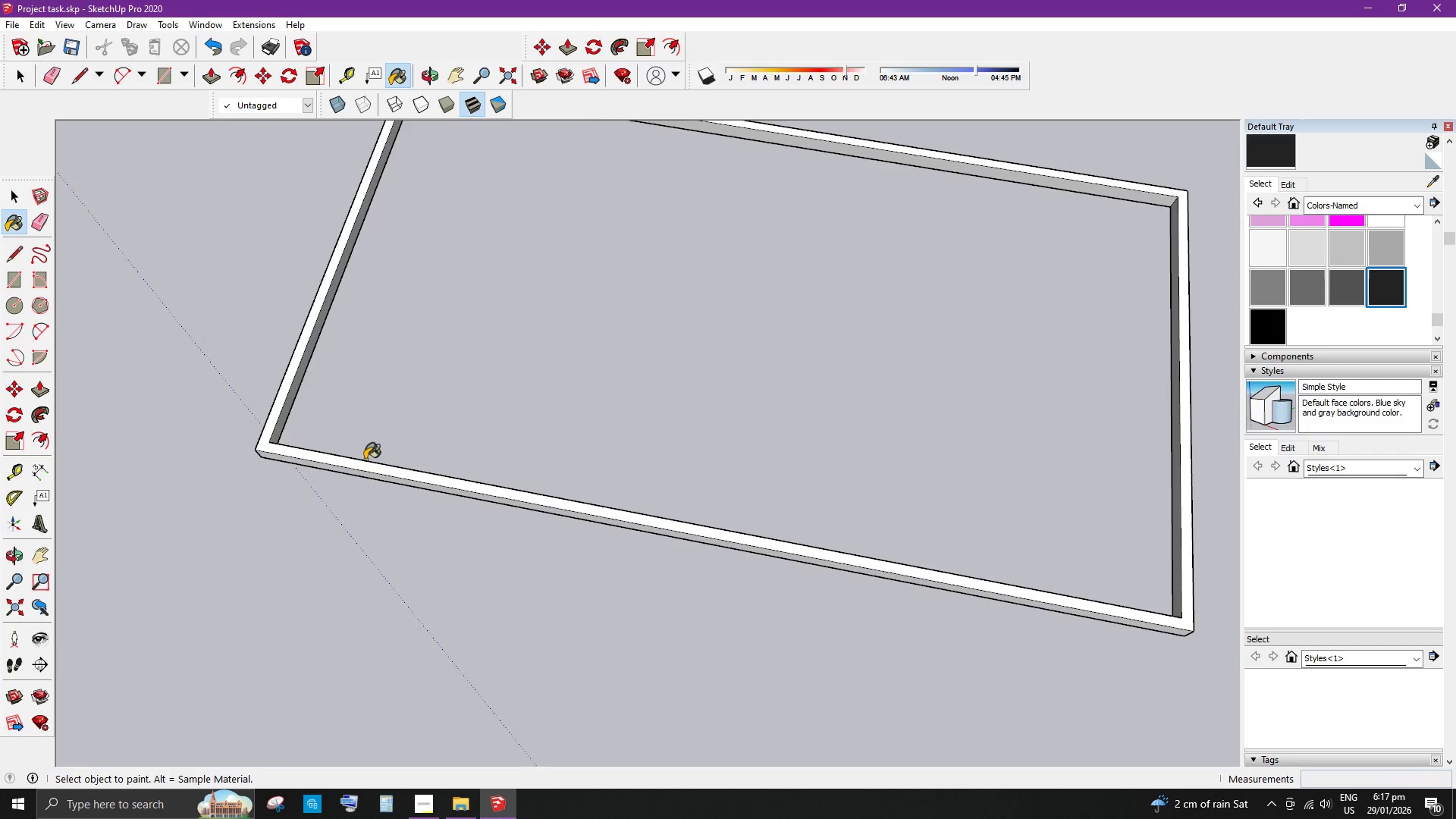 
scroll: coordinate [720, 460], scroll_direction: down, amount: 6.0
 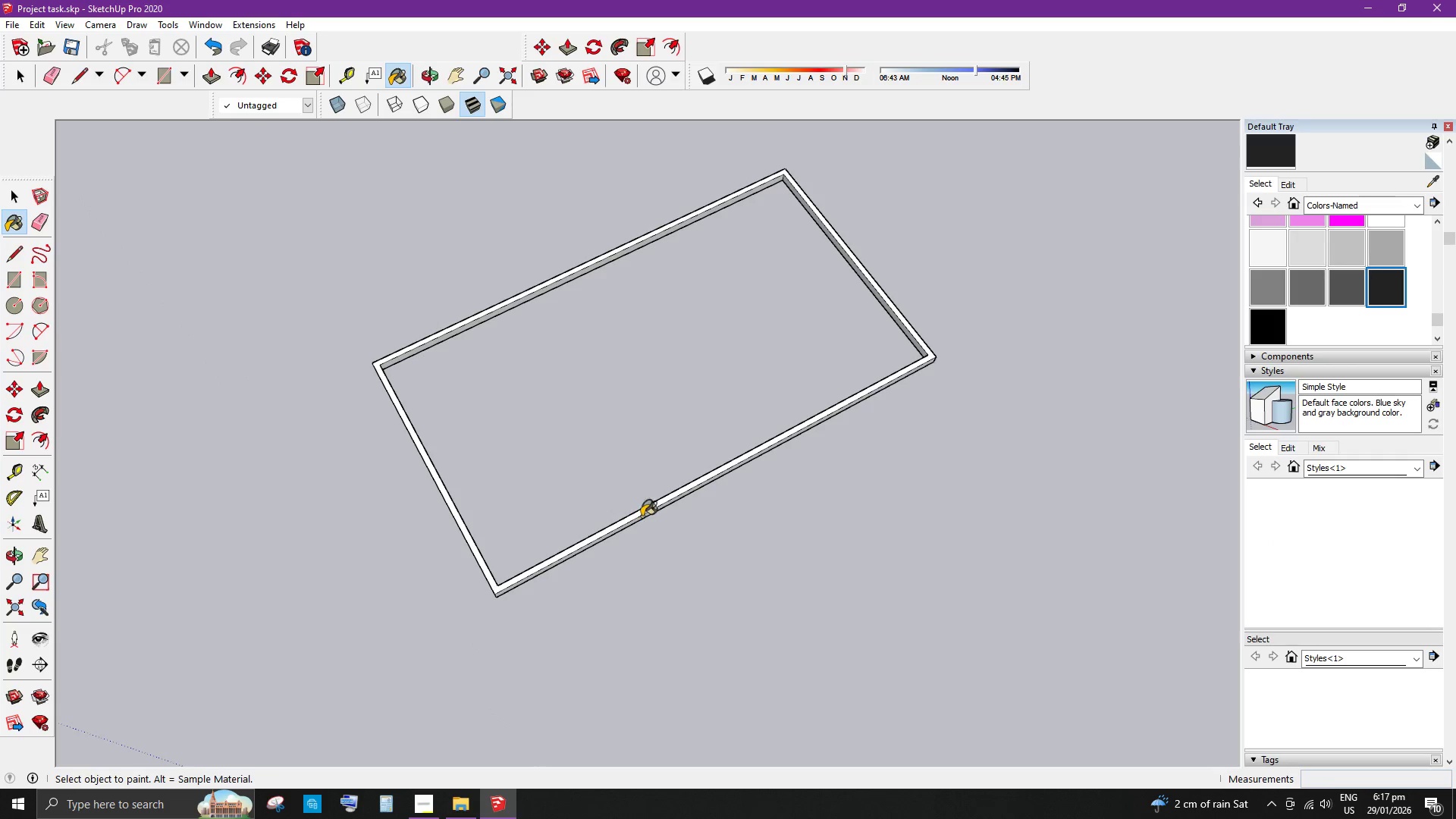 
left_click([642, 516])
 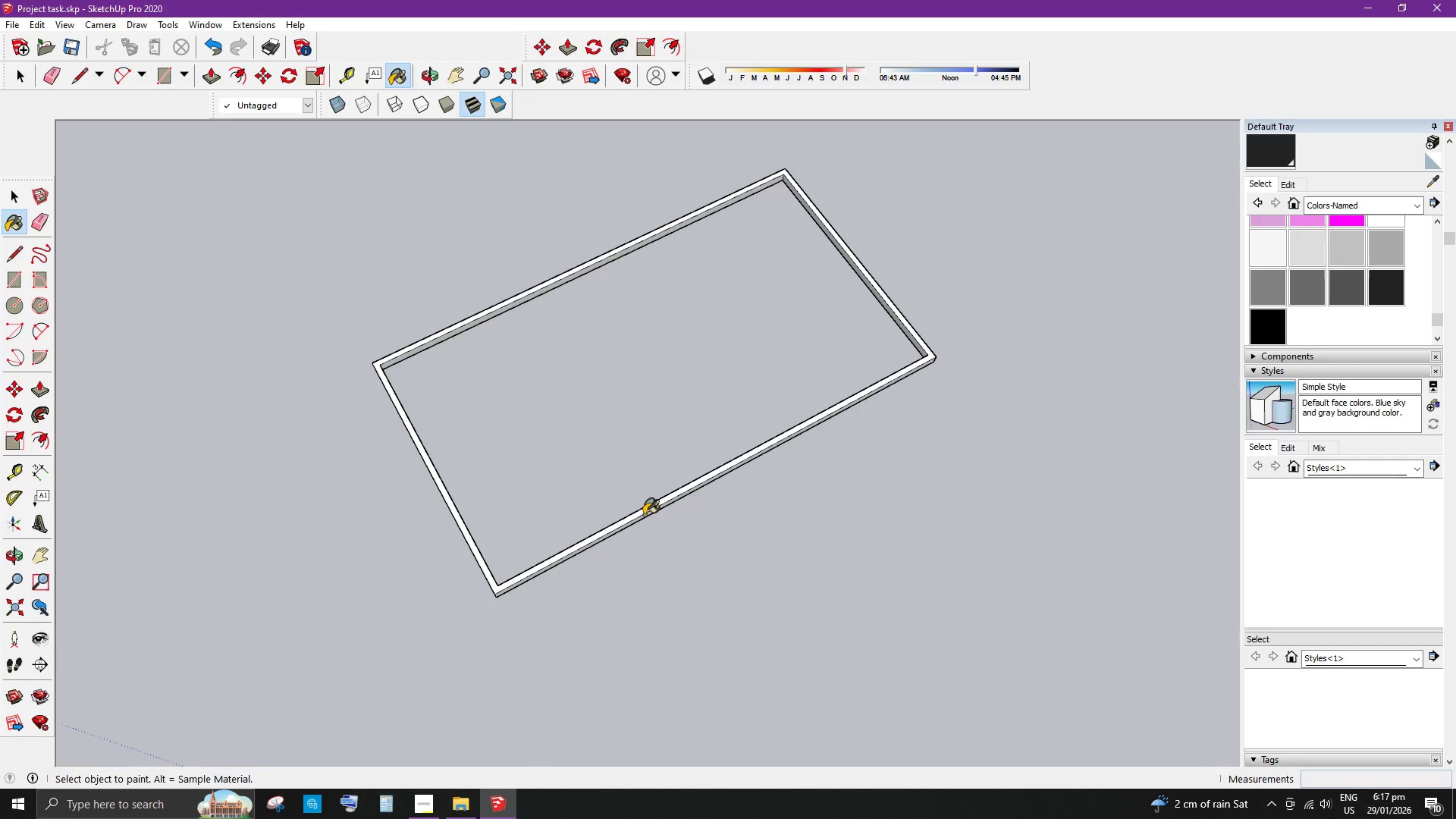 
left_click([644, 515])
 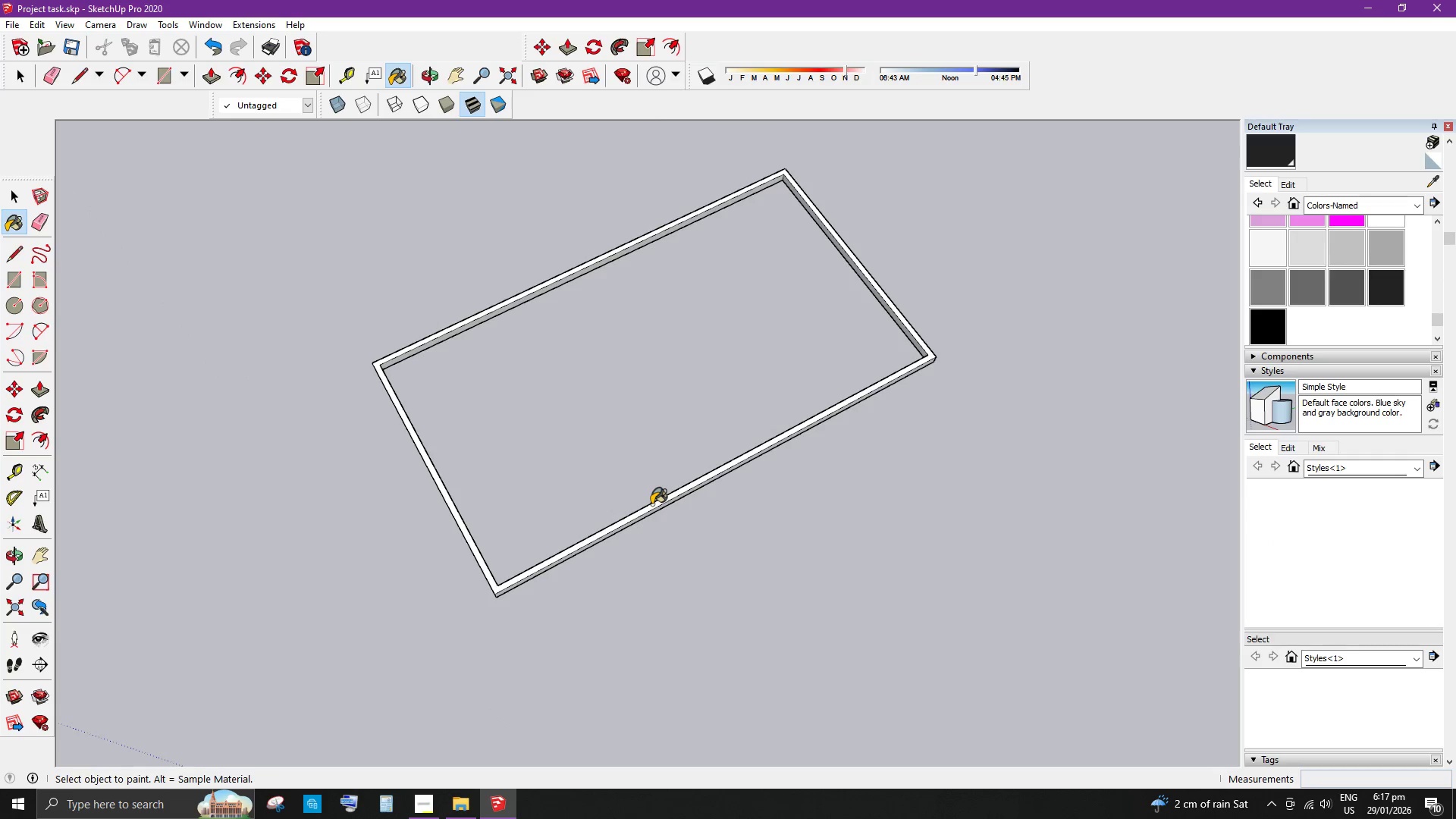 
triple_click([651, 504])
 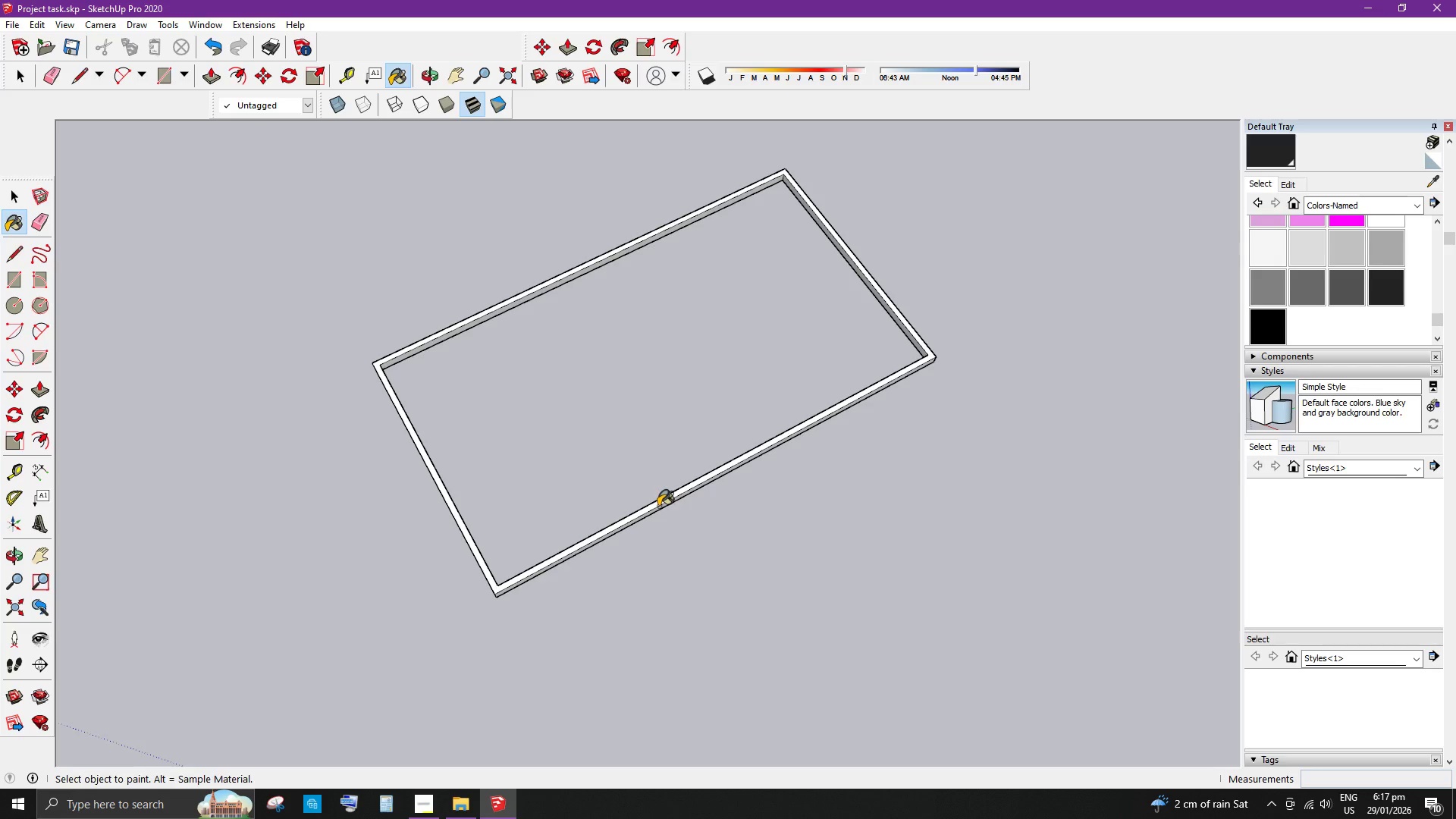 
key(Space)
 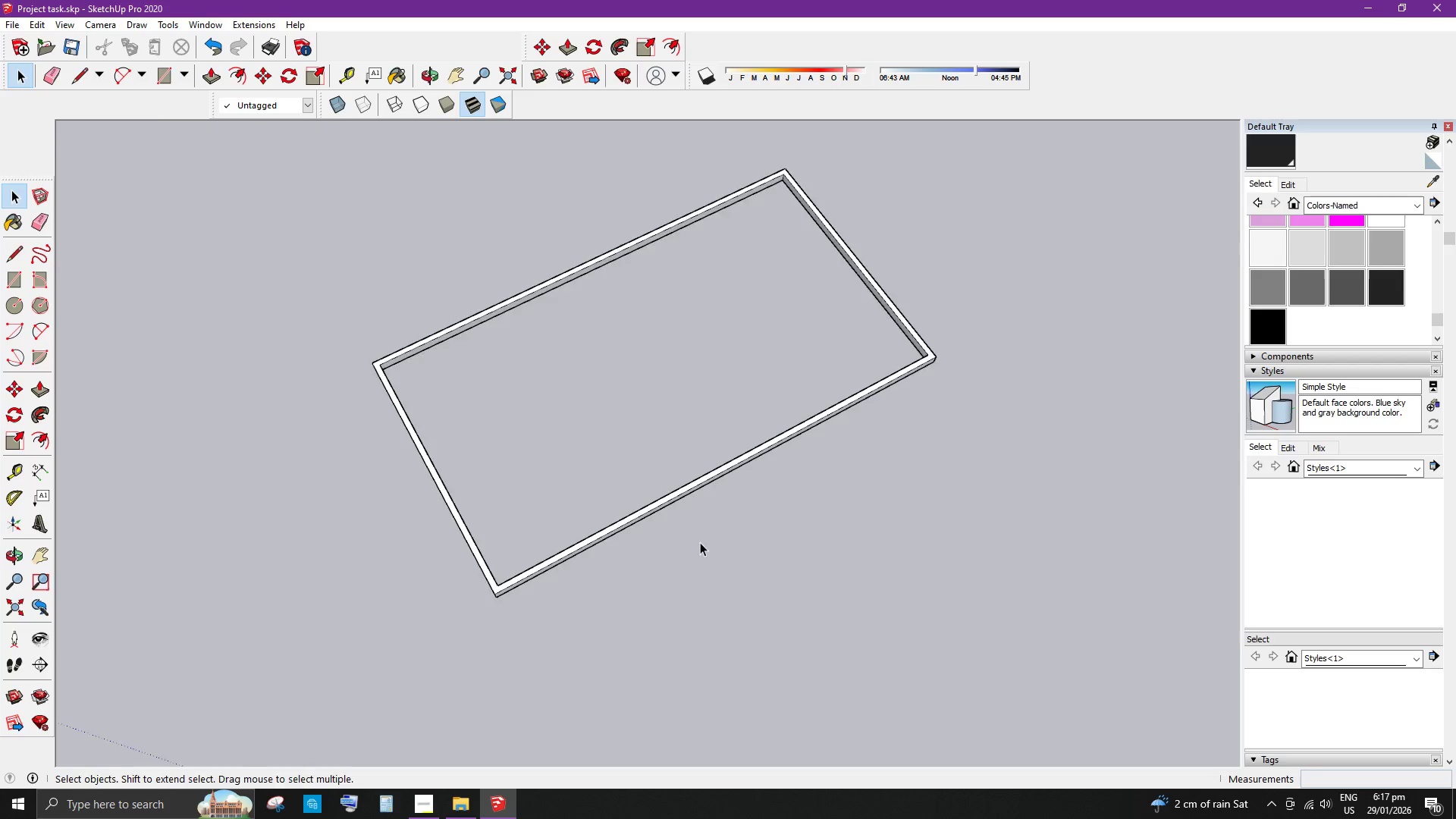 
left_click_drag(start_coordinate=[419, 306], to_coordinate=[888, 531])
 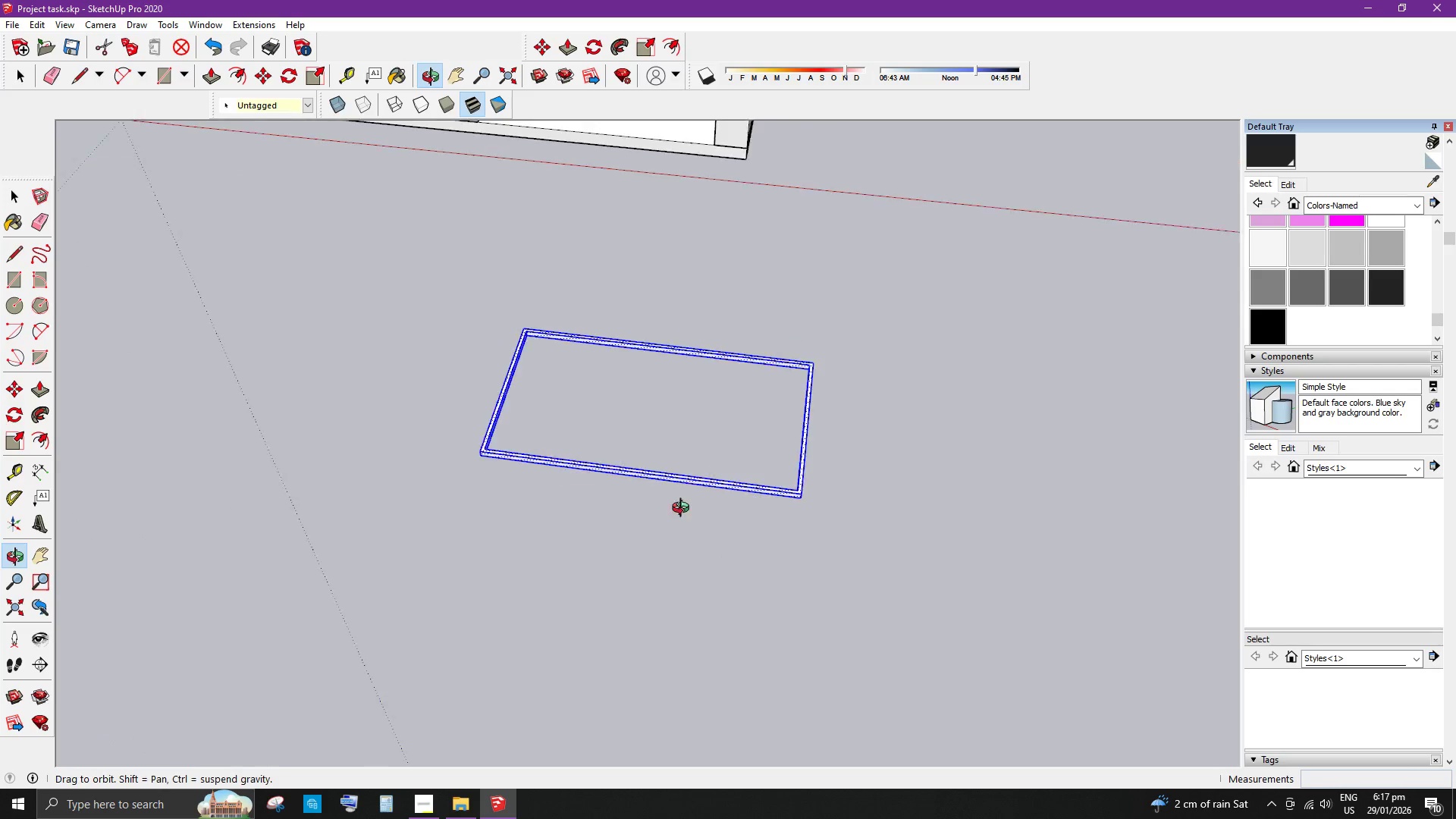 
scroll: coordinate [562, 441], scroll_direction: down, amount: 5.0
 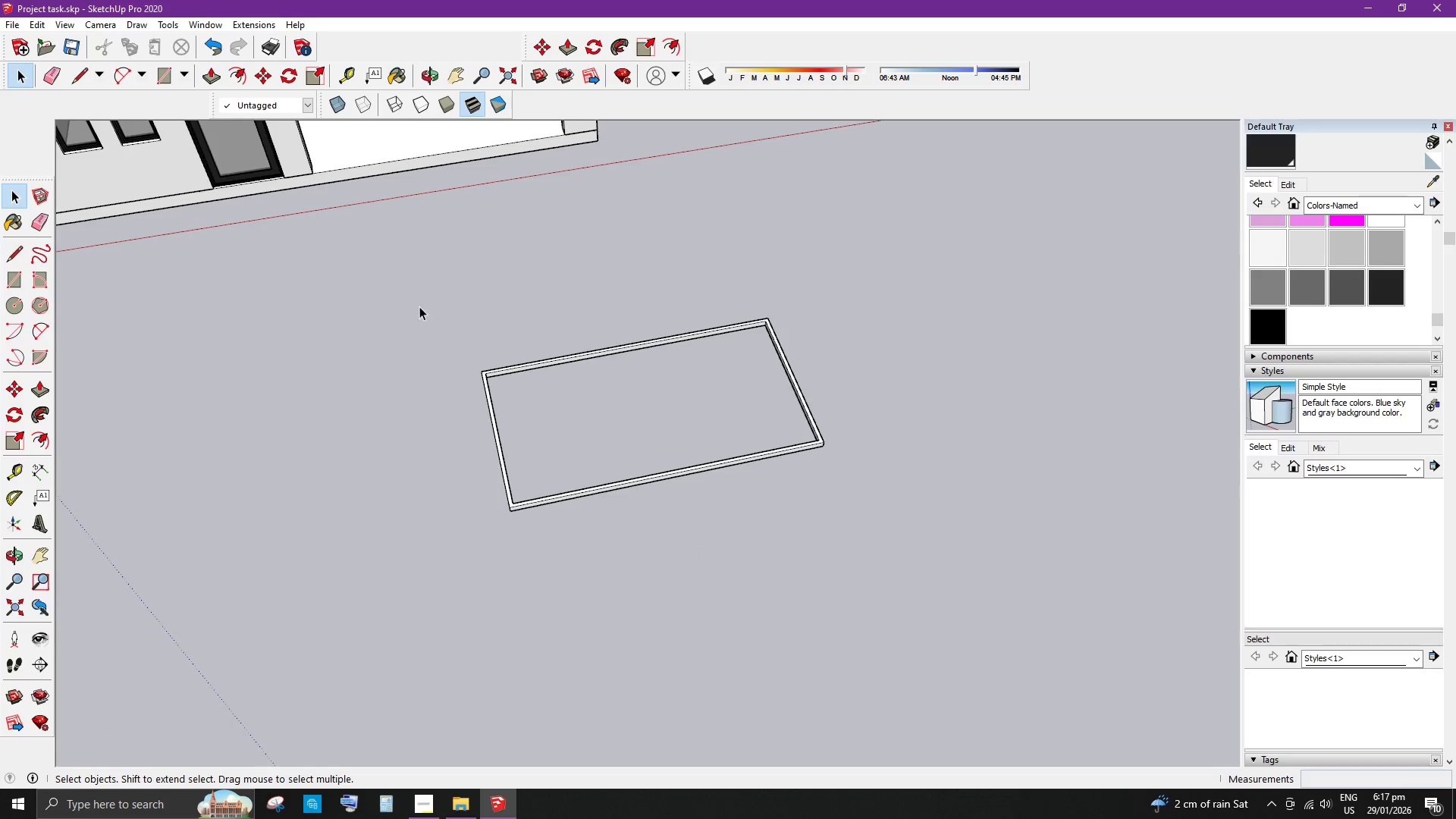 
scroll: coordinate [702, 476], scroll_direction: up, amount: 4.0
 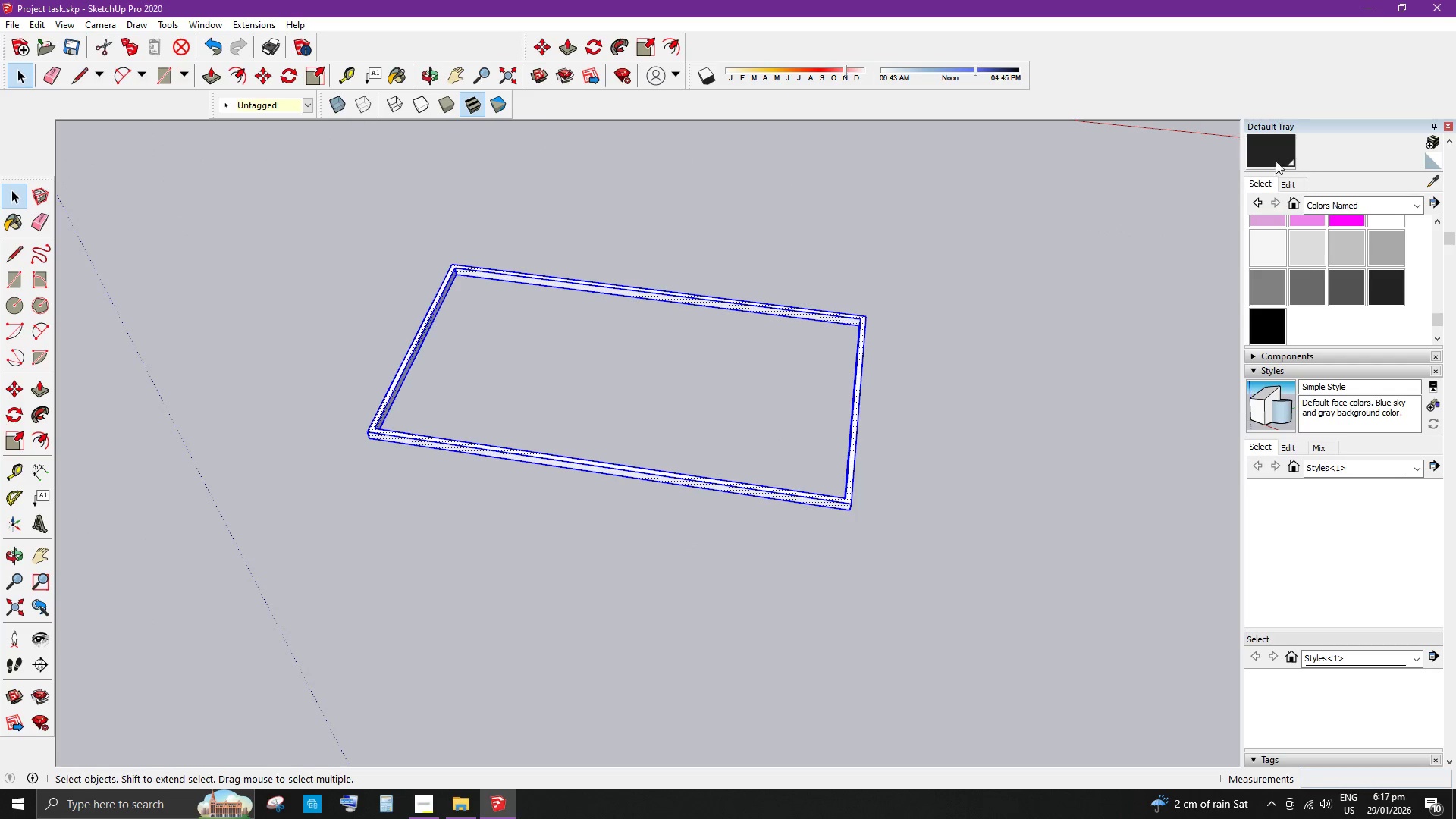 
left_click([1272, 154])
 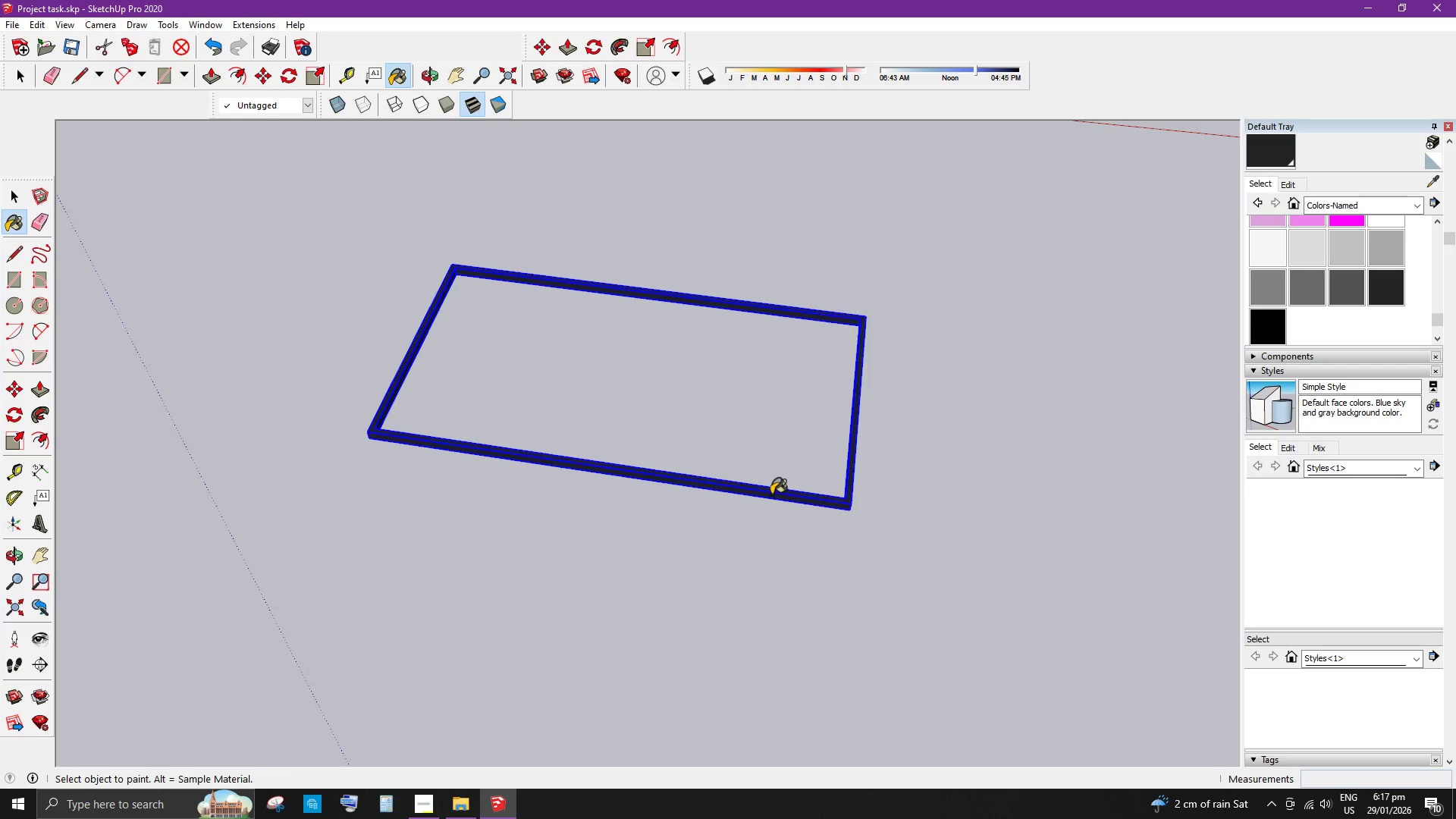 
key(Space)